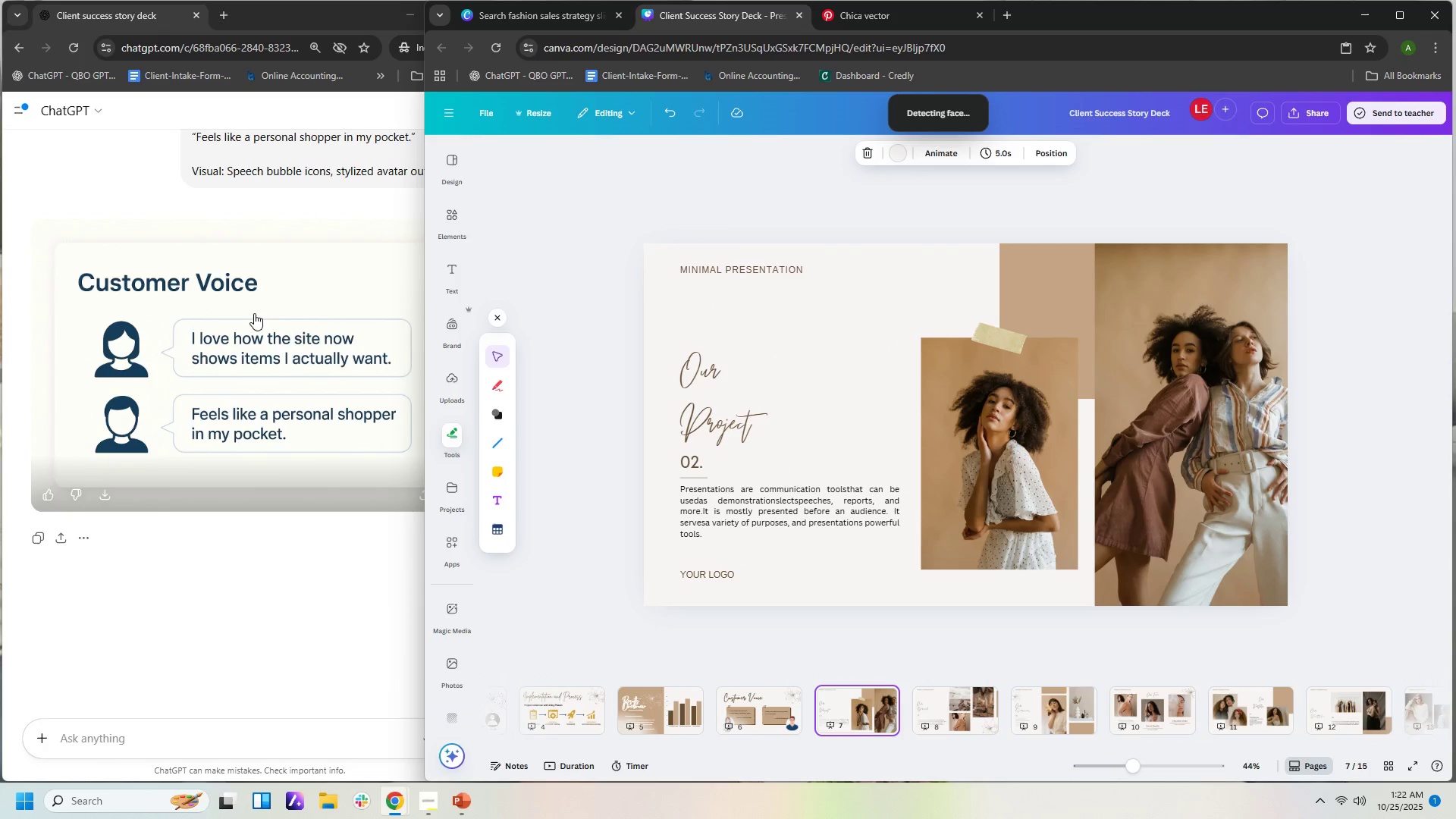 
scroll: coordinate [369, 448], scroll_direction: up, amount: 62.0
 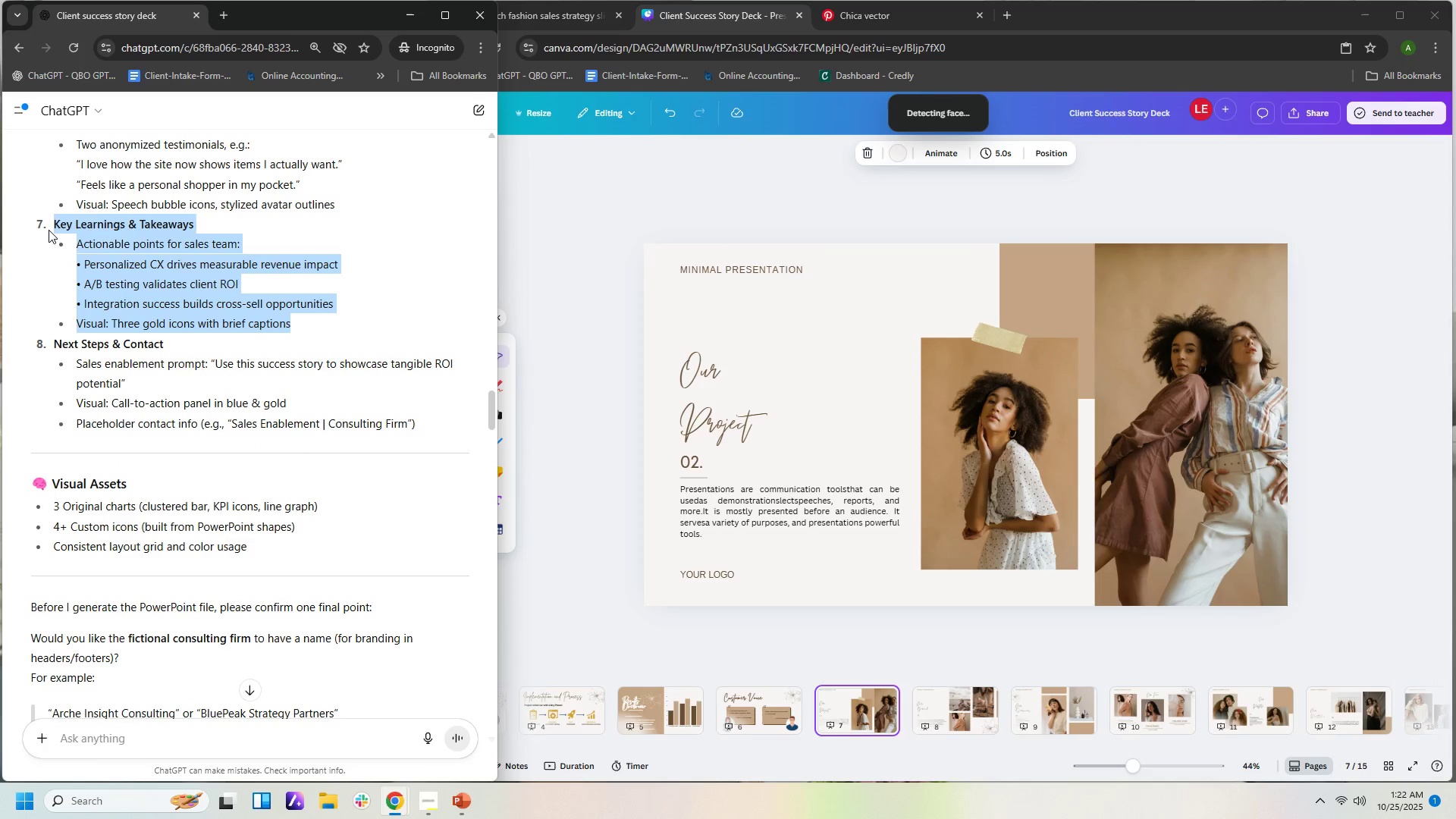 
wait(5.67)
 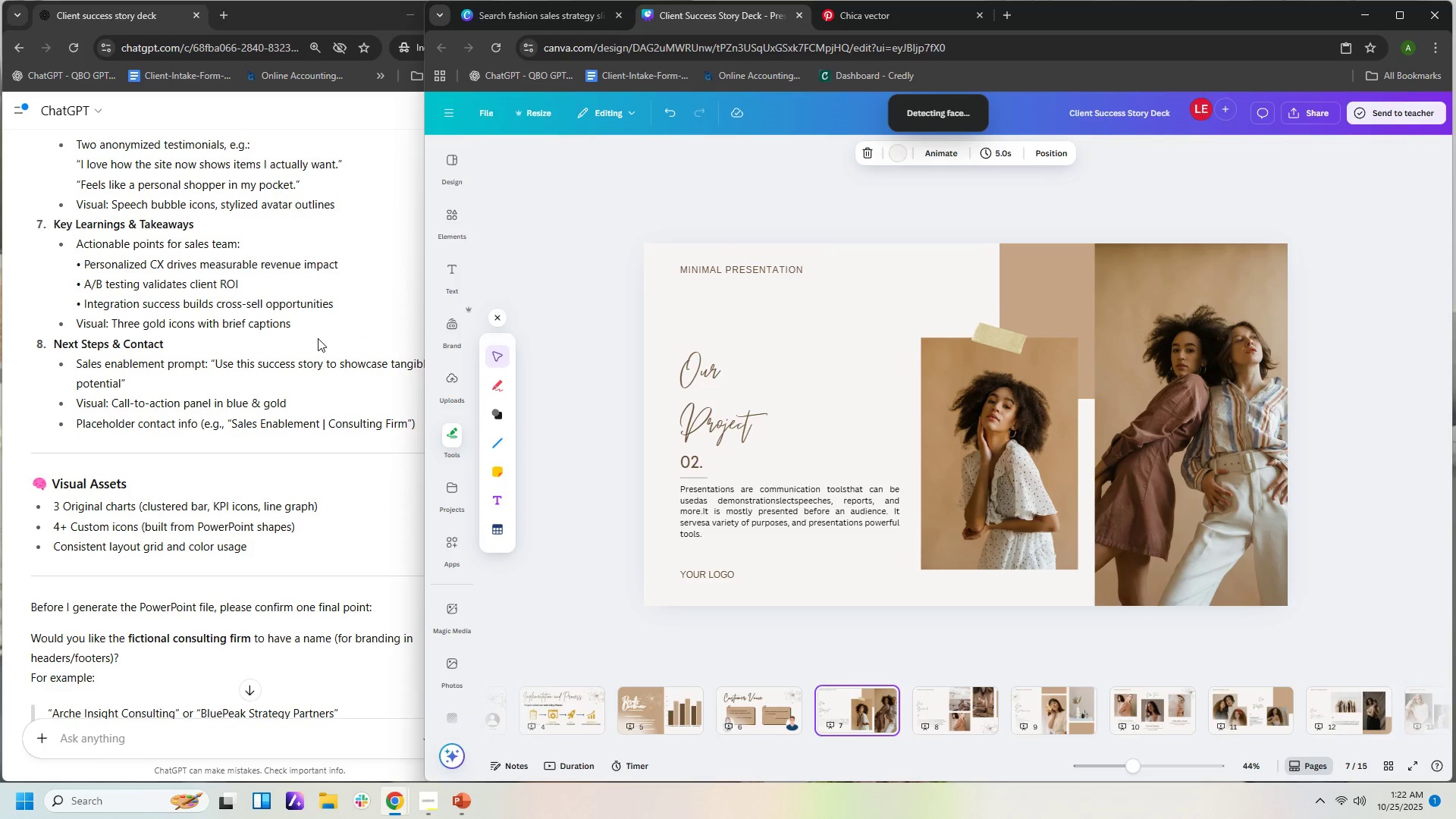 
key(Control+C)
 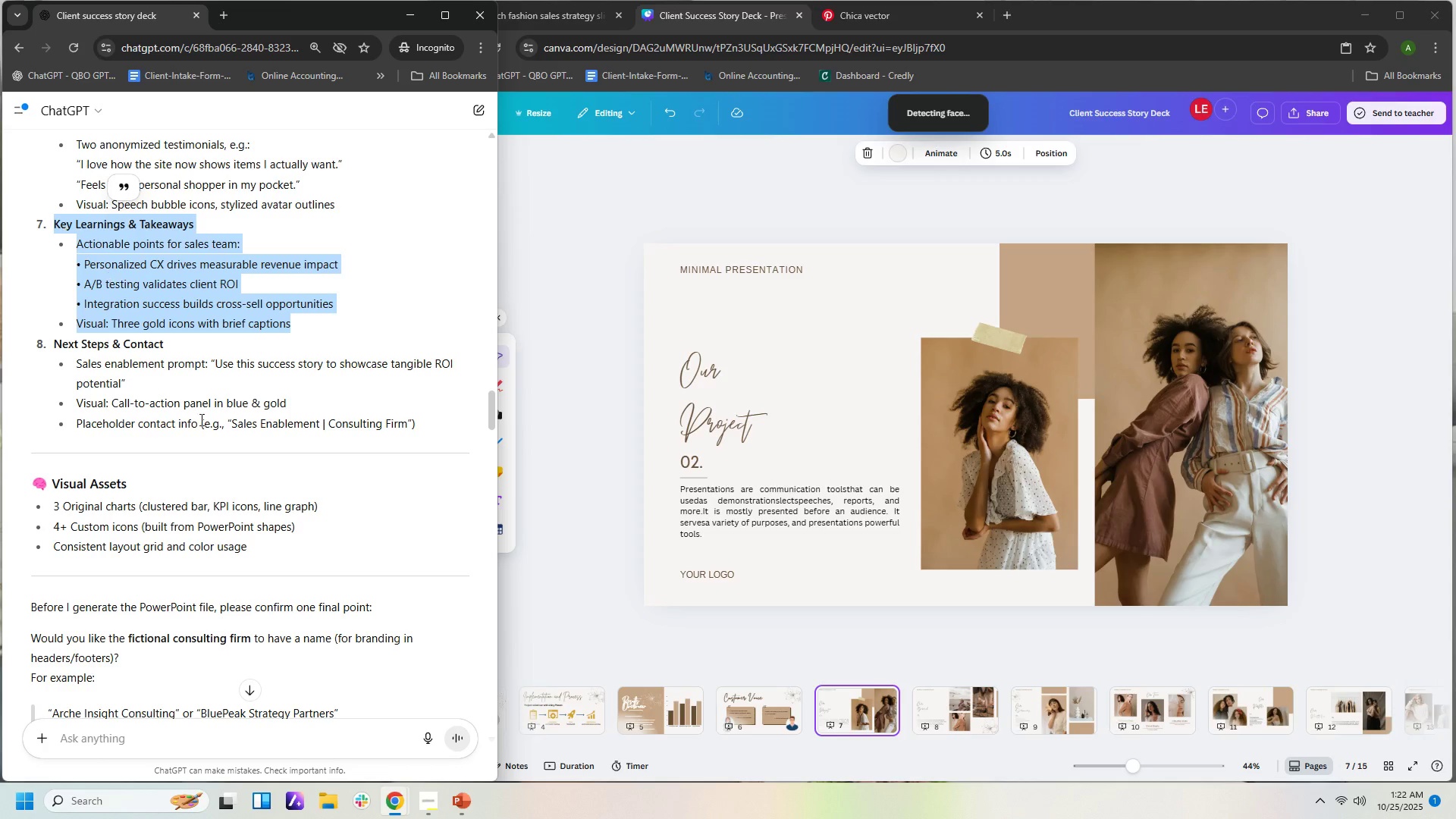 
key(Control+C)
 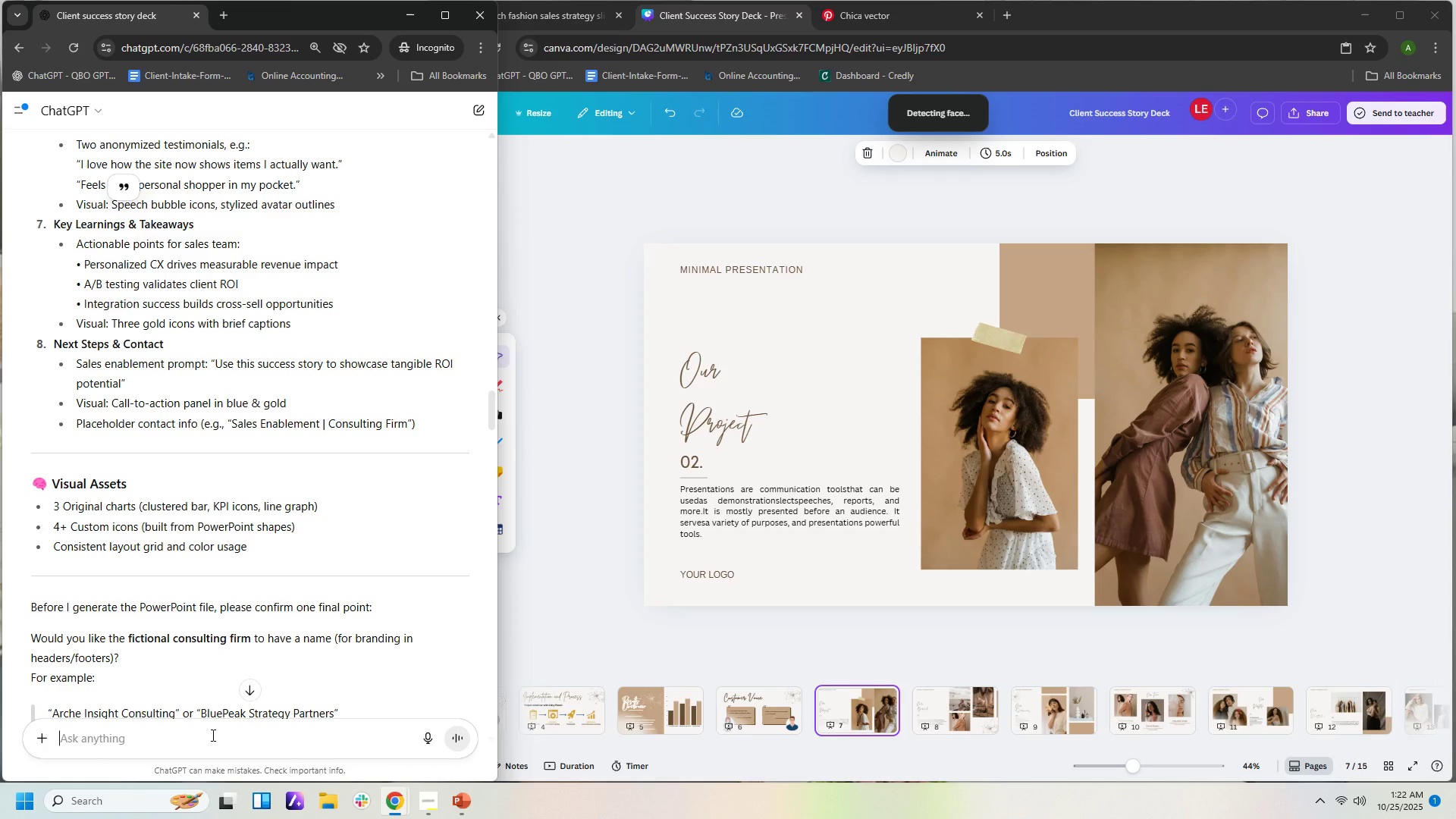 
left_click([212, 735])
 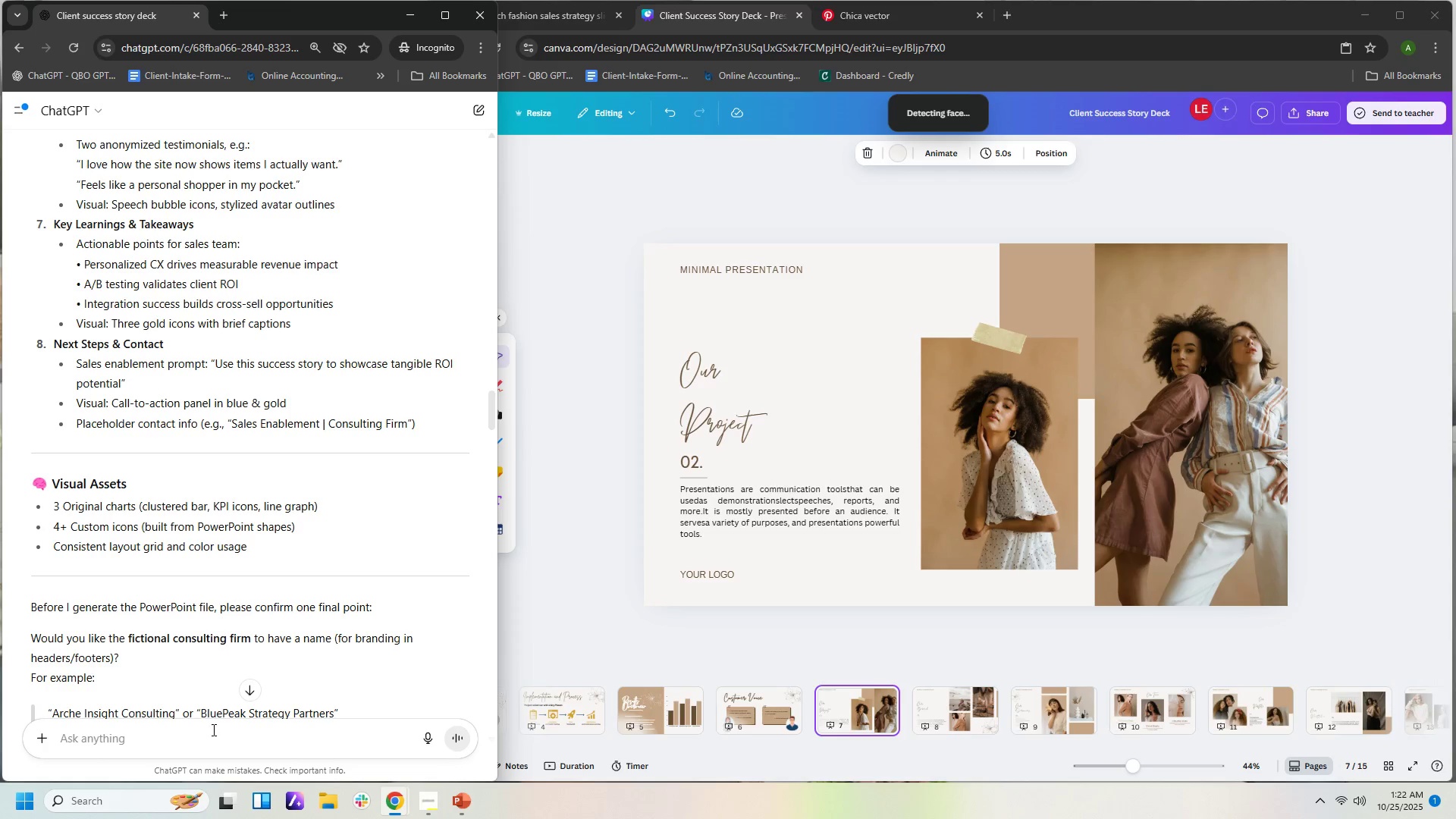 
key(Control+V)
 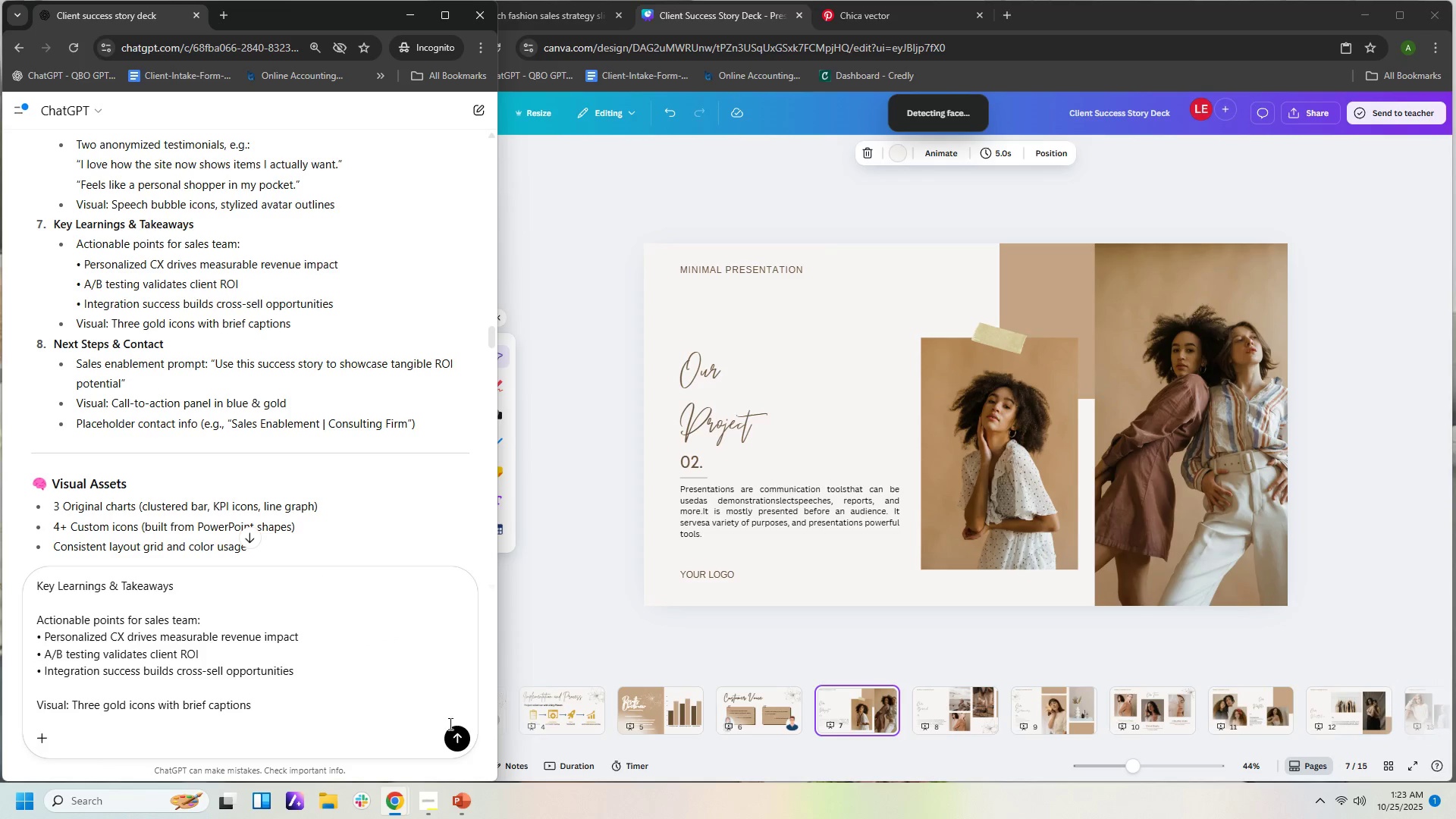 
left_click([463, 738])